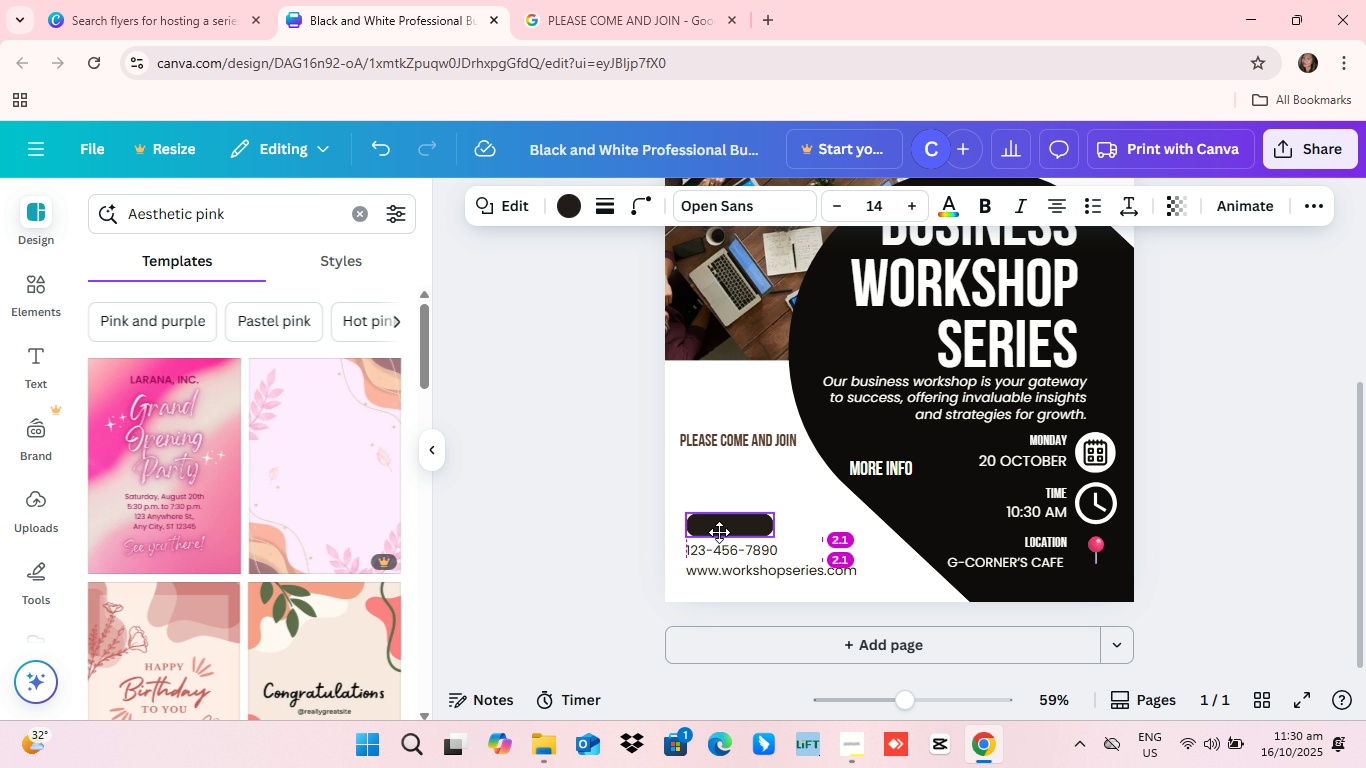 
left_click_drag(start_coordinate=[881, 460], to_coordinate=[731, 517])
 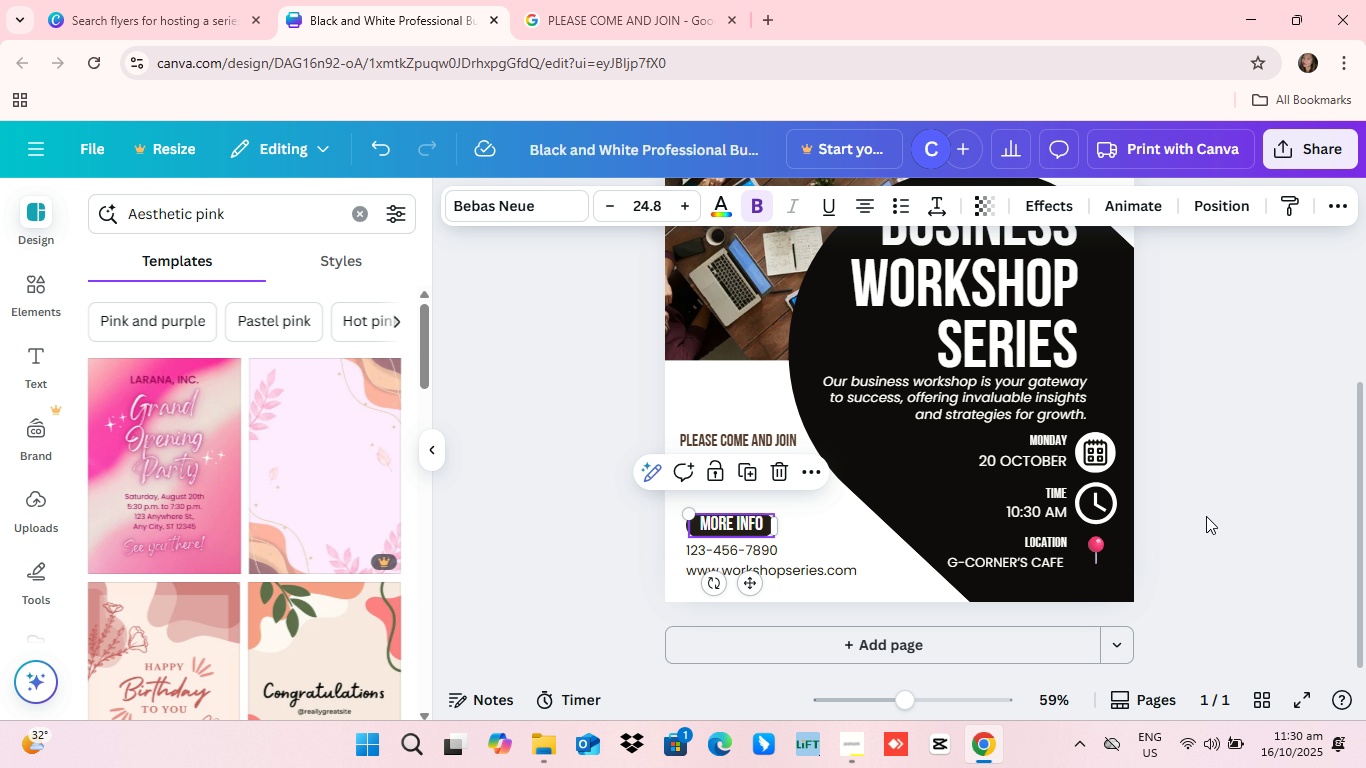 
left_click([1206, 516])
 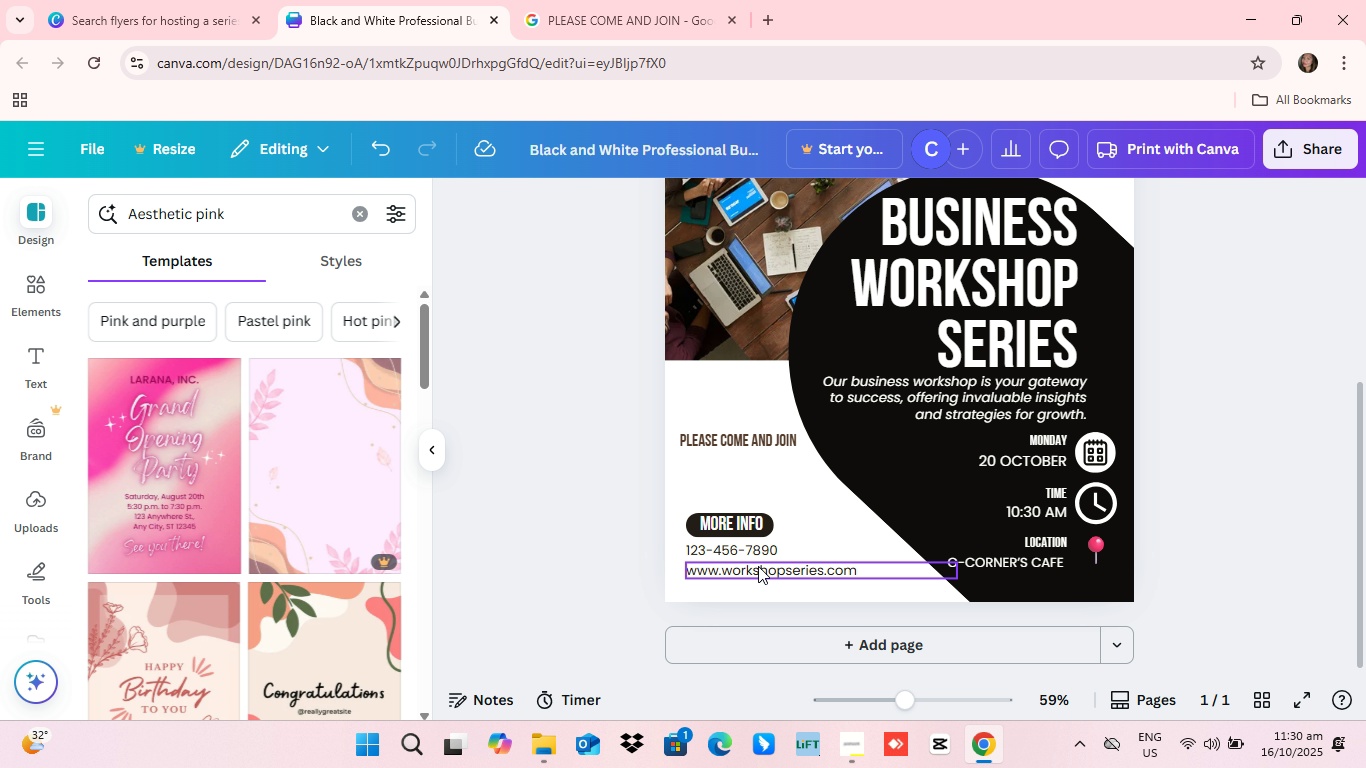 
scroll: coordinate [757, 570], scroll_direction: down, amount: 3.0
 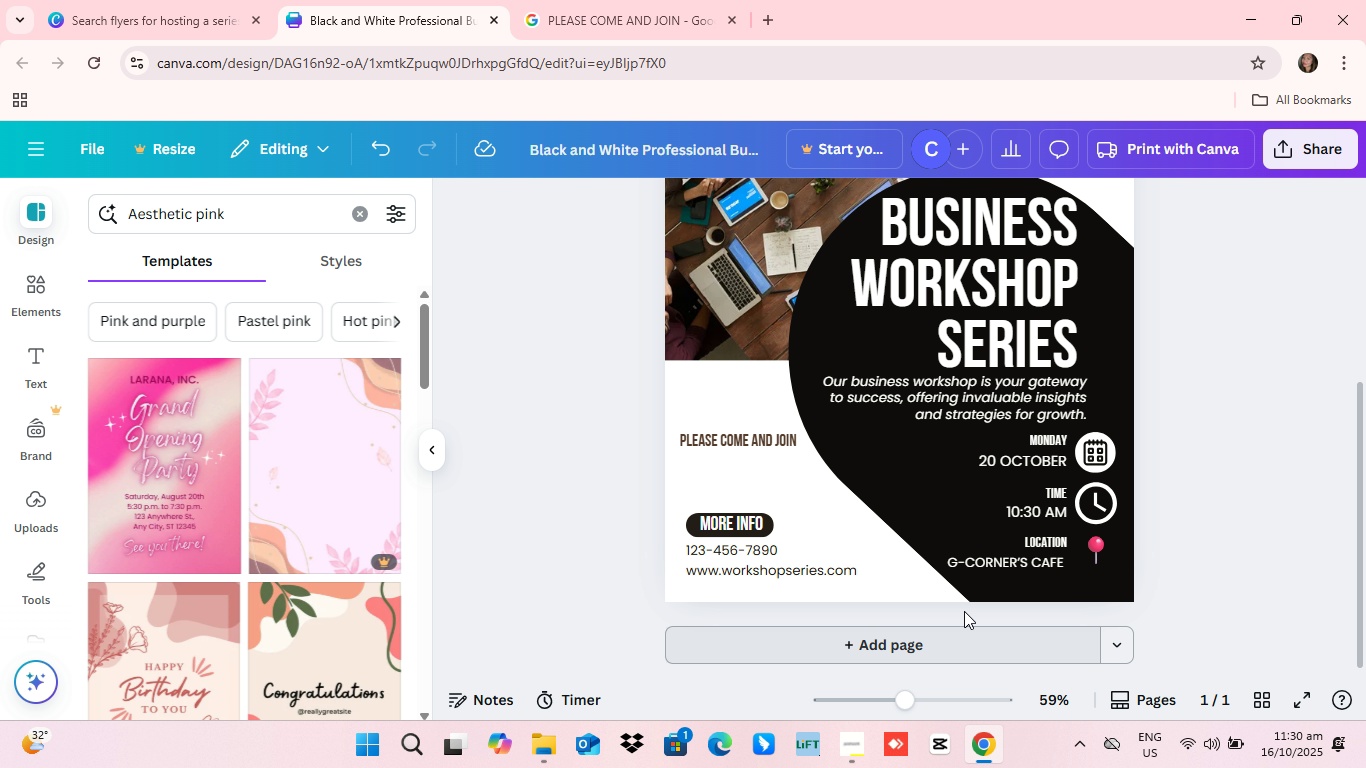 
scroll: coordinate [973, 603], scroll_direction: up, amount: 4.0
 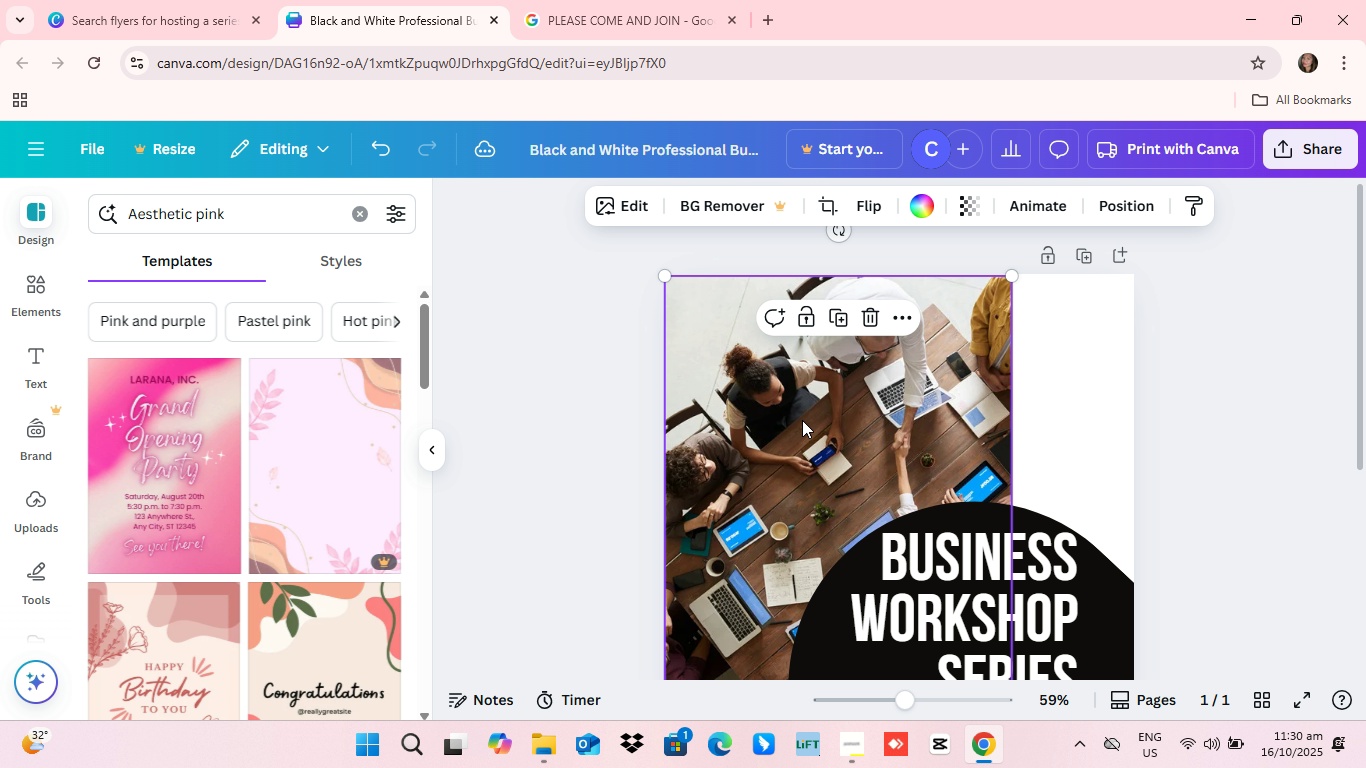 
left_click([1167, 450])
 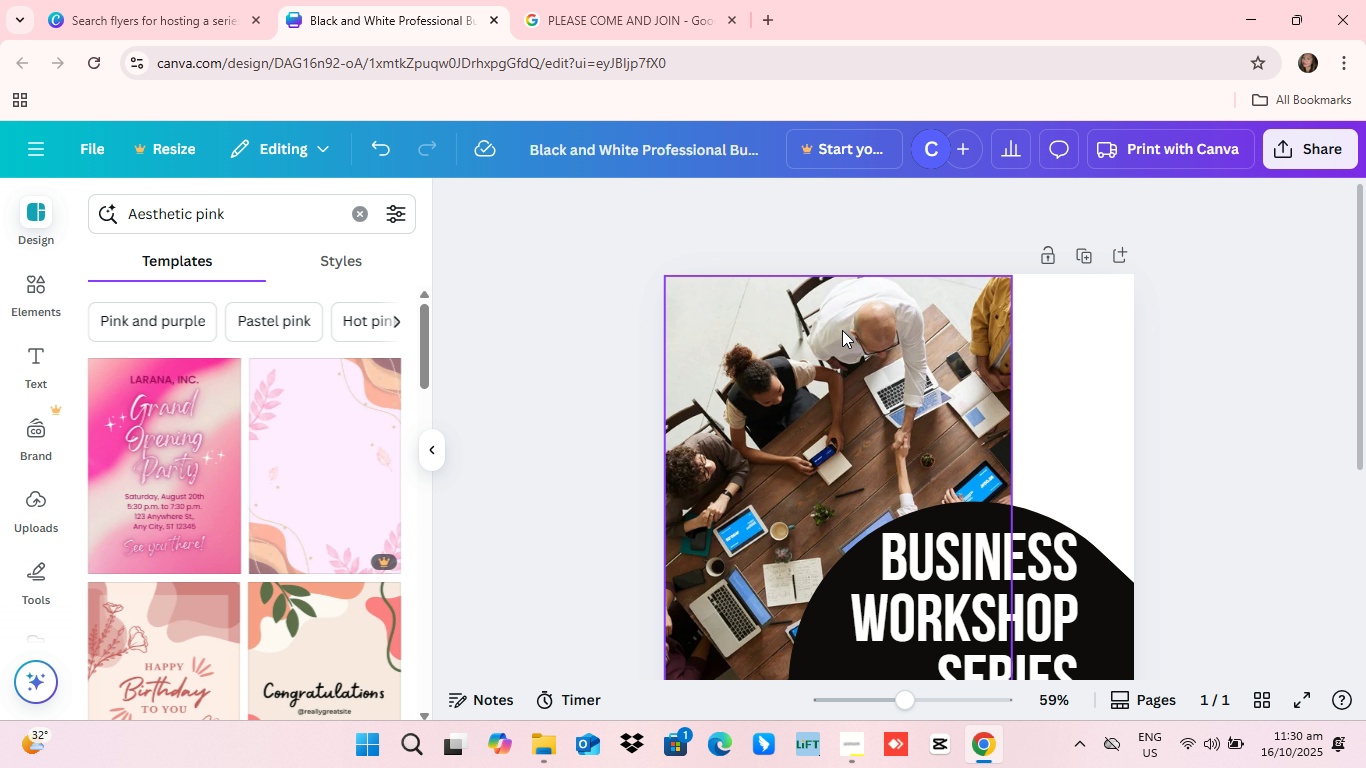 
left_click_drag(start_coordinate=[837, 329], to_coordinate=[830, 321])
 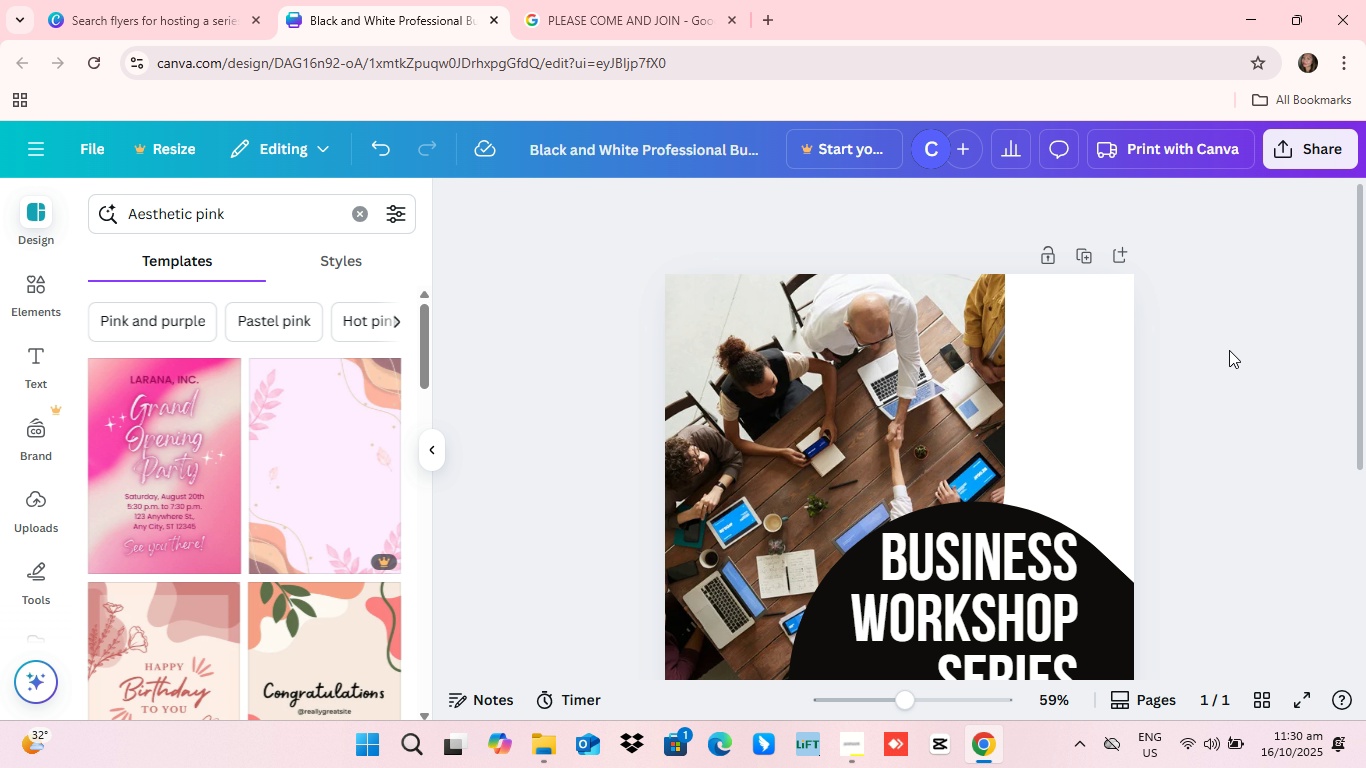 
left_click([1229, 350])
 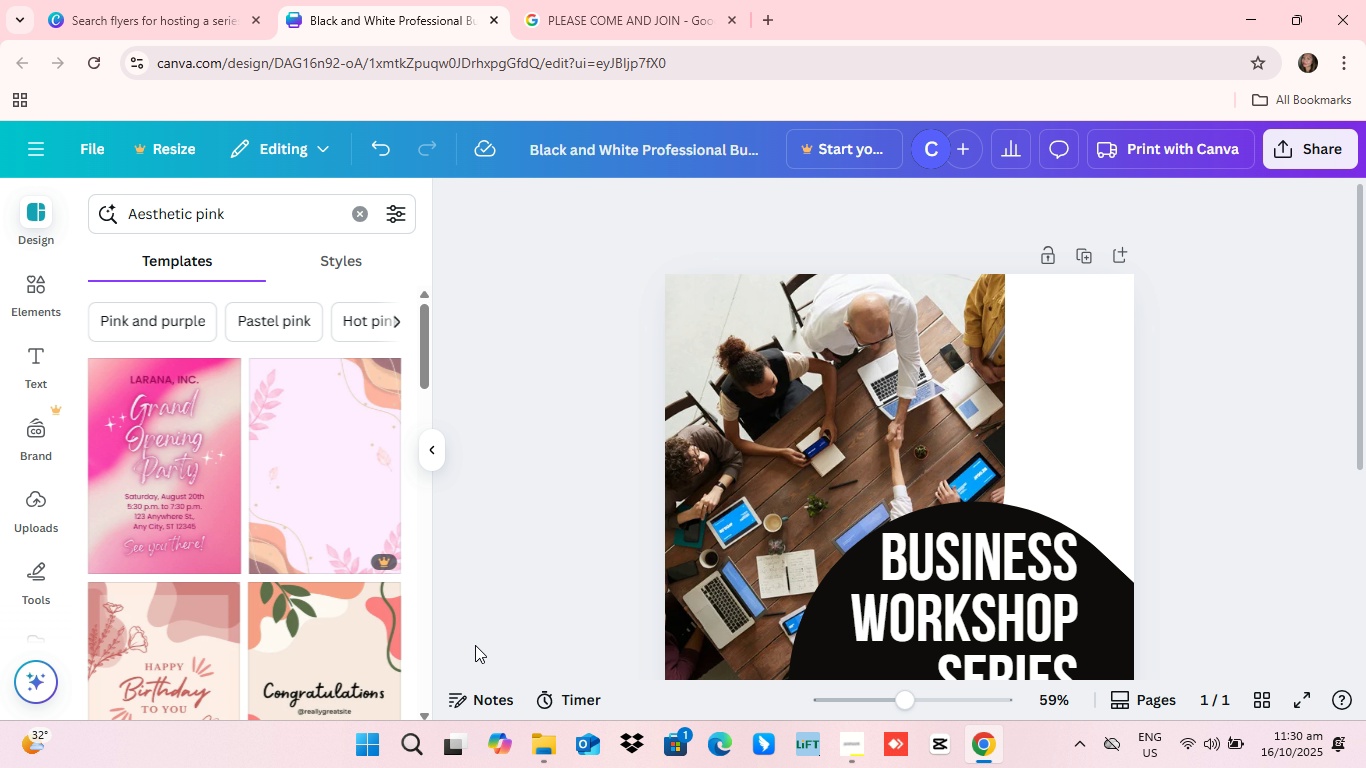 
scroll: coordinate [1068, 534], scroll_direction: down, amount: 3.0
 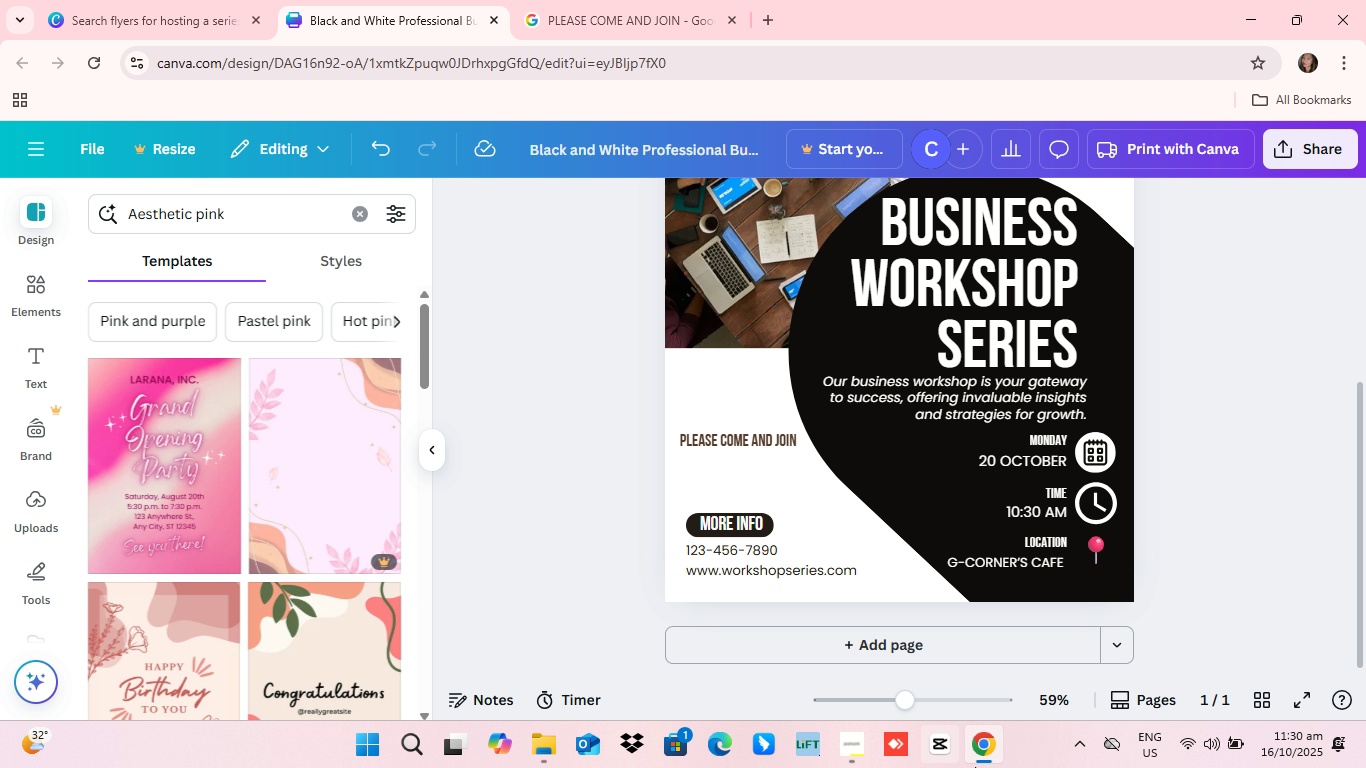 
left_click([841, 753])